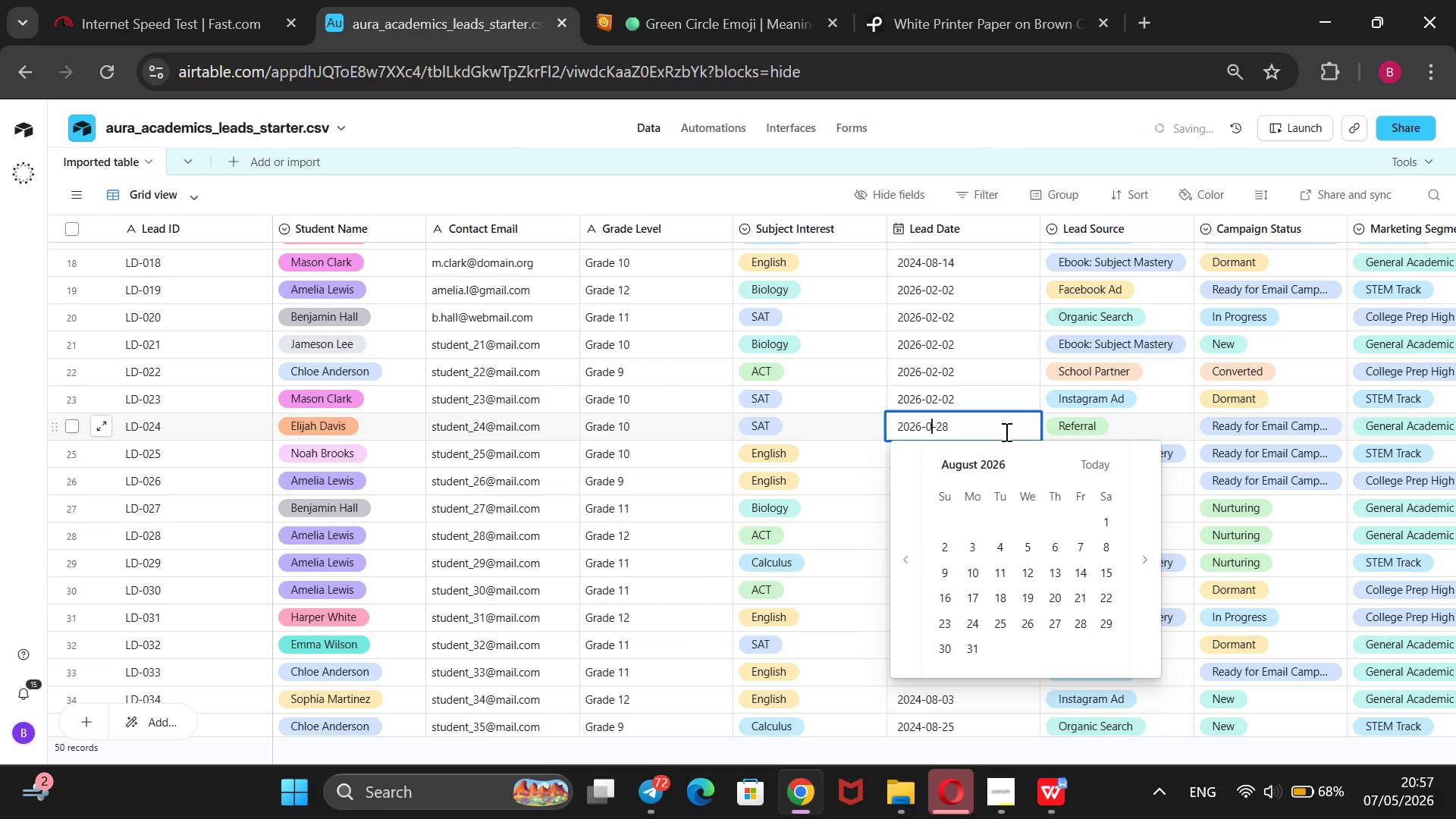 
key(4)
 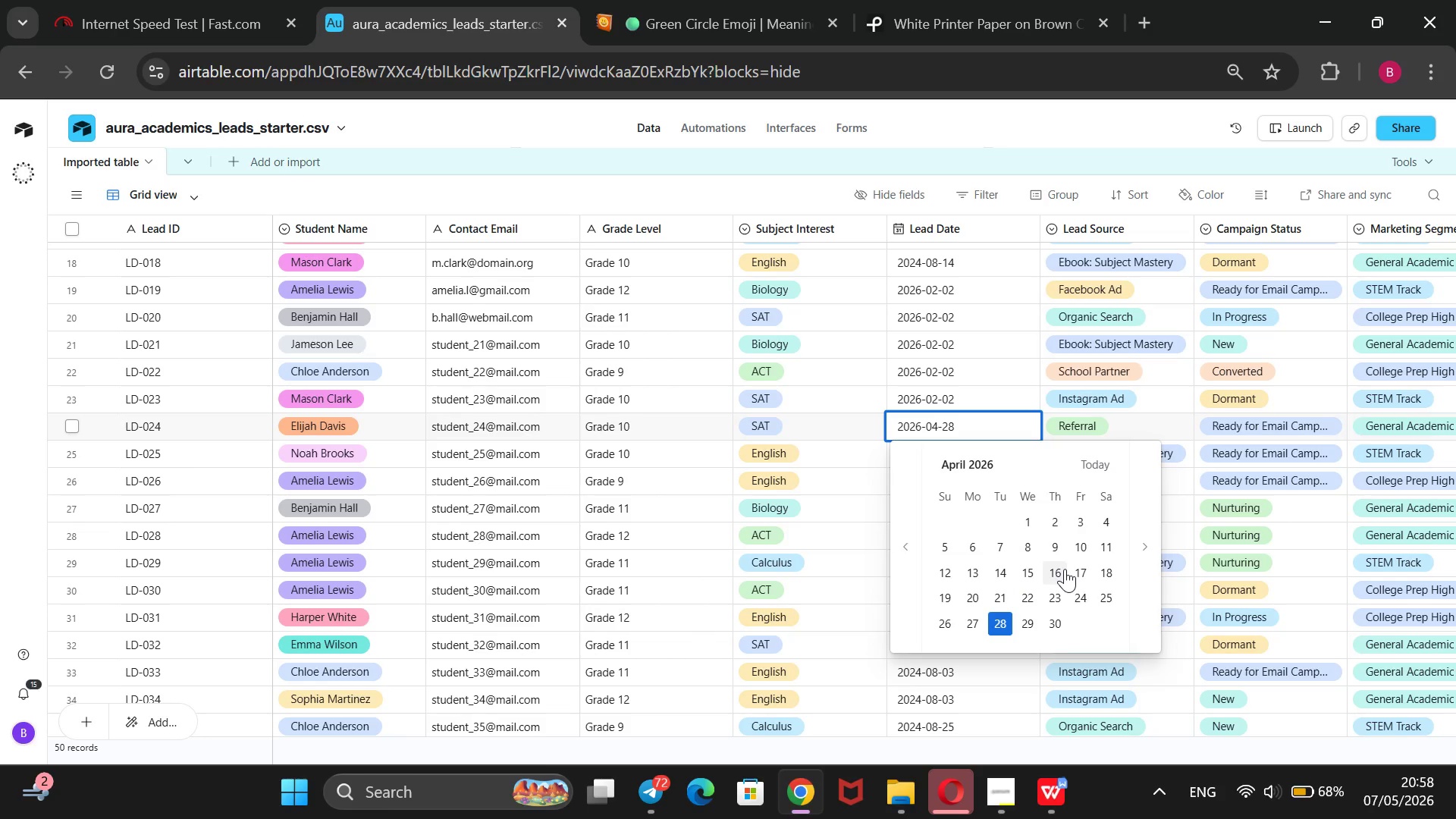 
wait(23.38)
 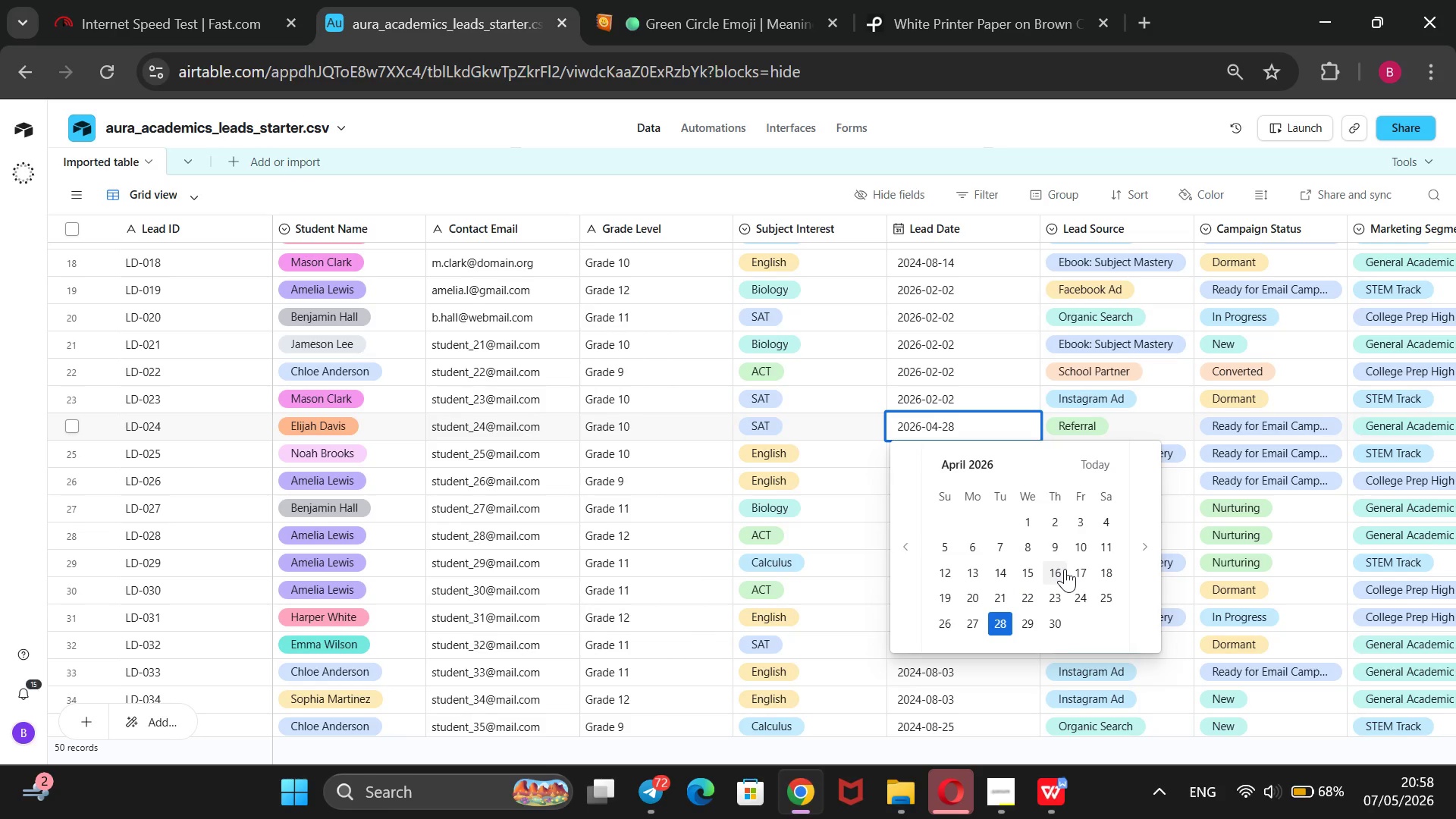 
left_click([1017, 602])
 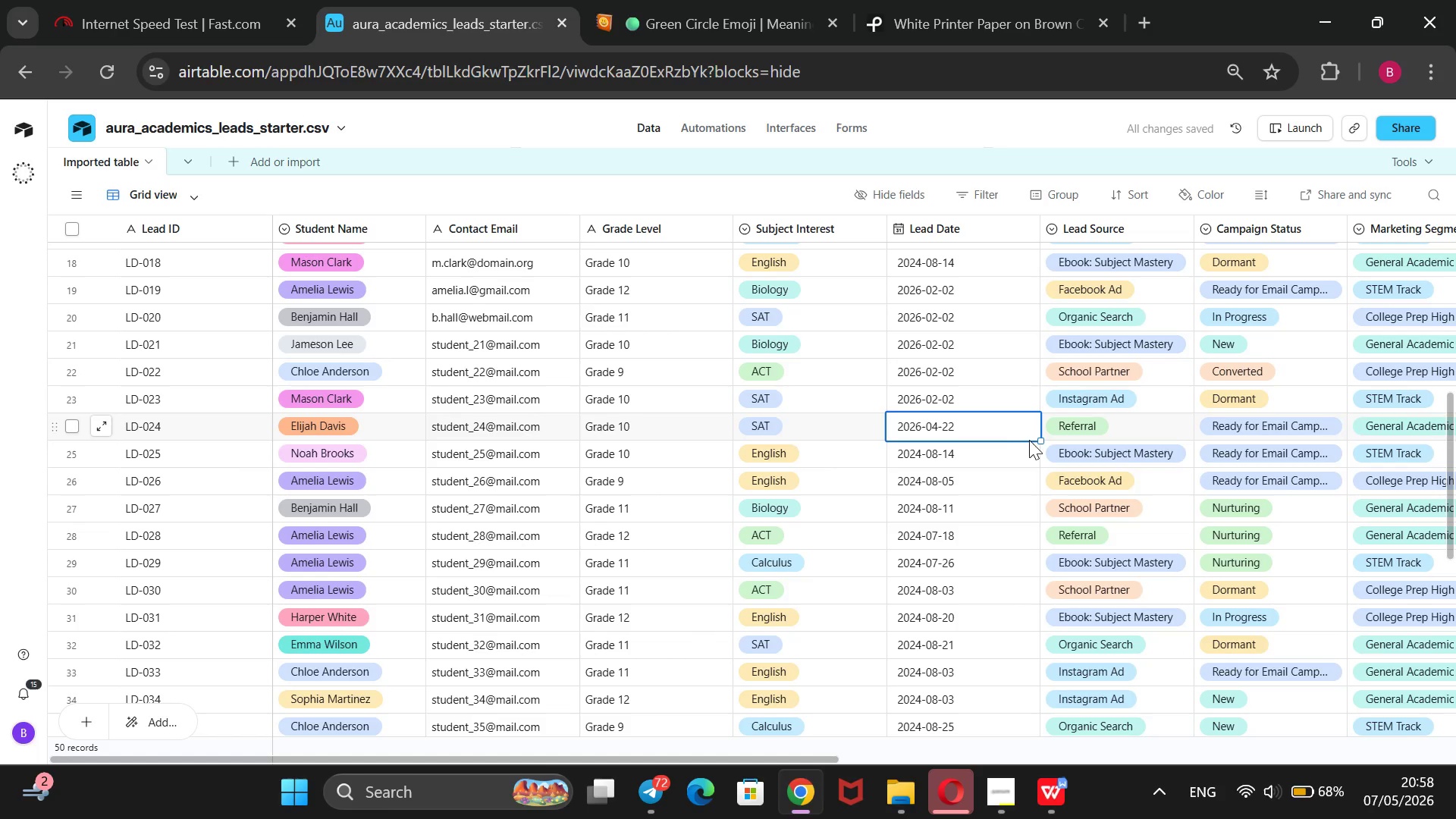 
left_click_drag(start_coordinate=[1040, 437], to_coordinate=[972, 607])
 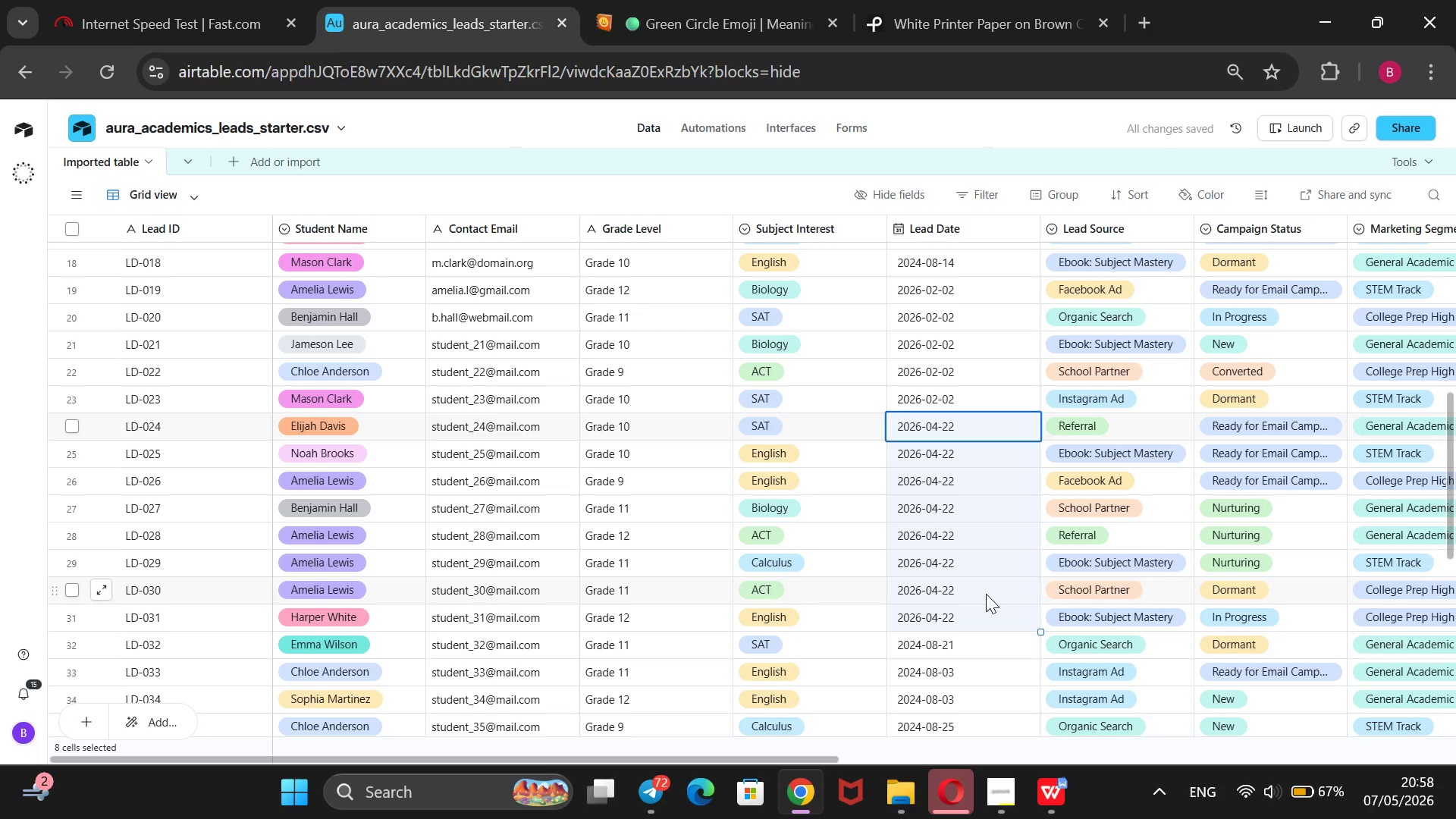 
wait(5.92)
 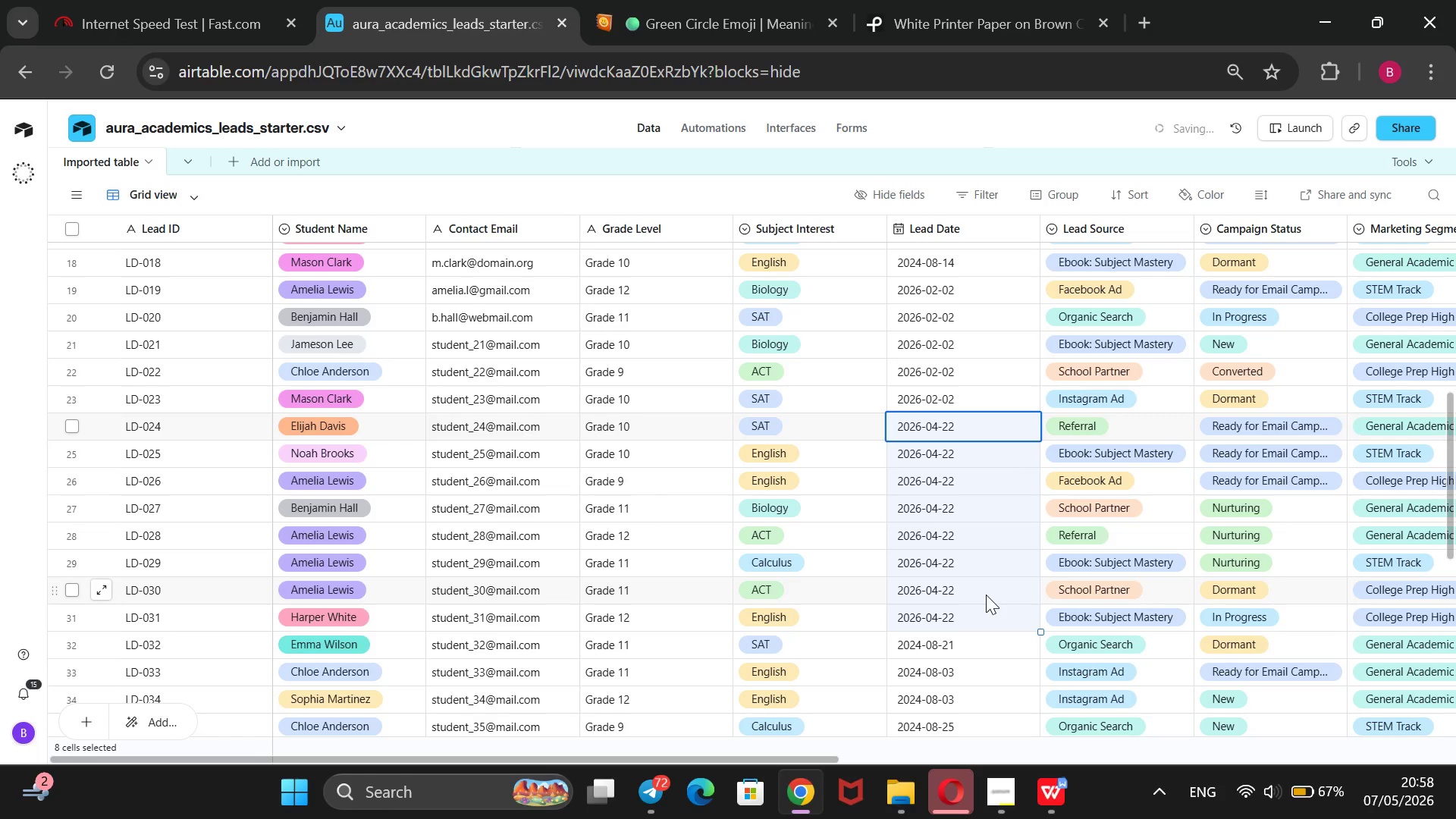 
left_click([976, 648])
 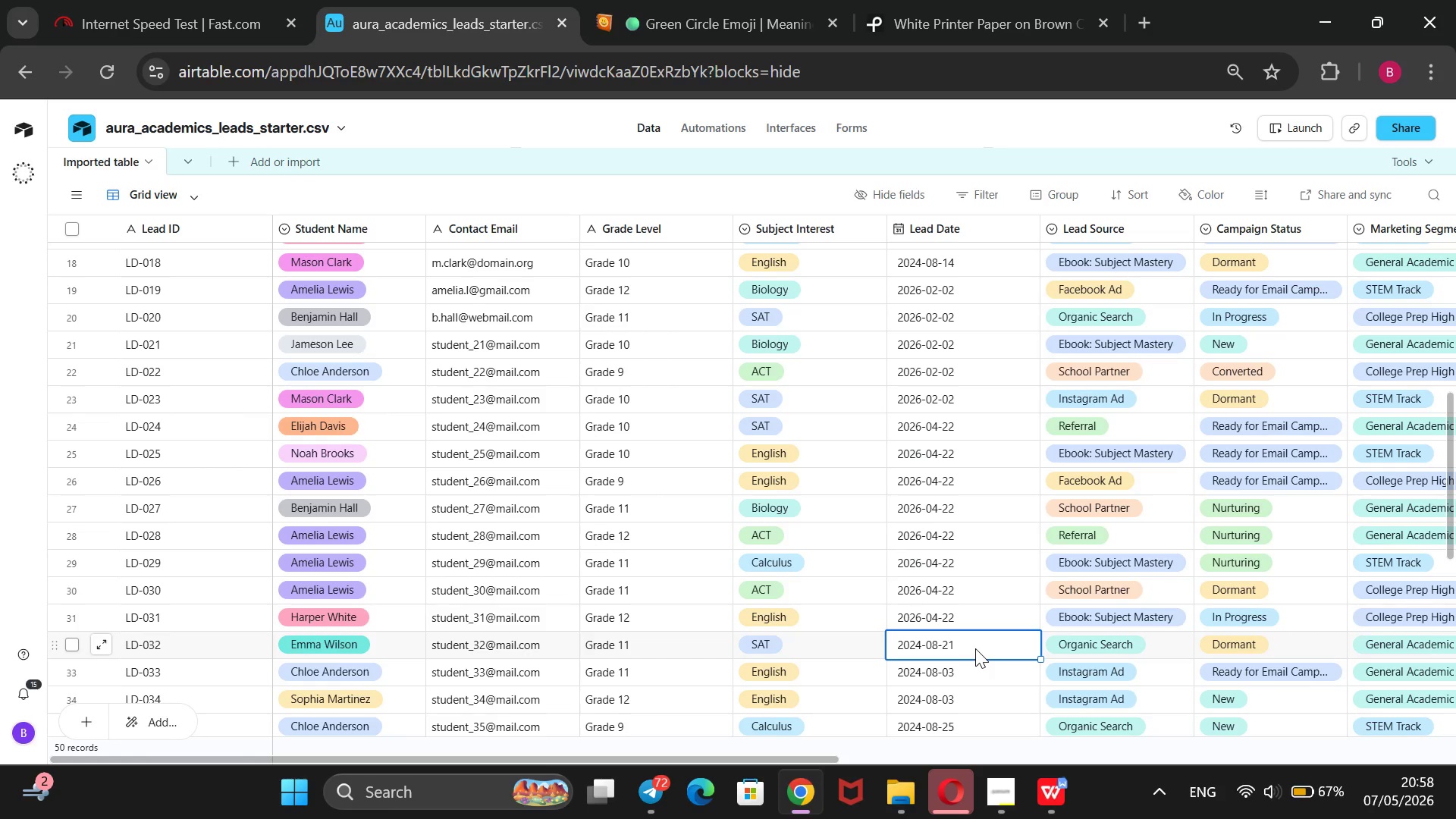 
wait(6.22)
 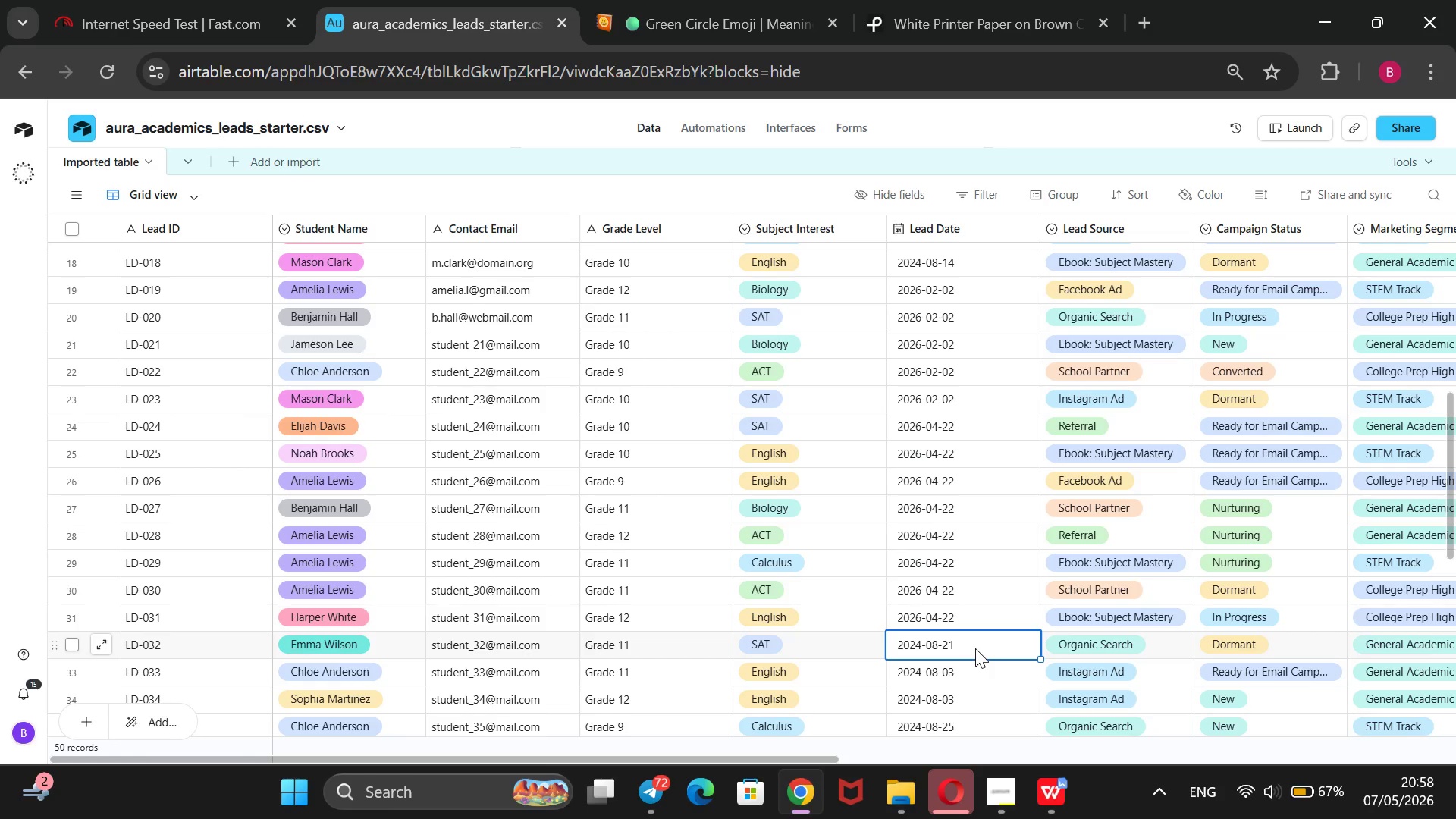 
key(Enter)
 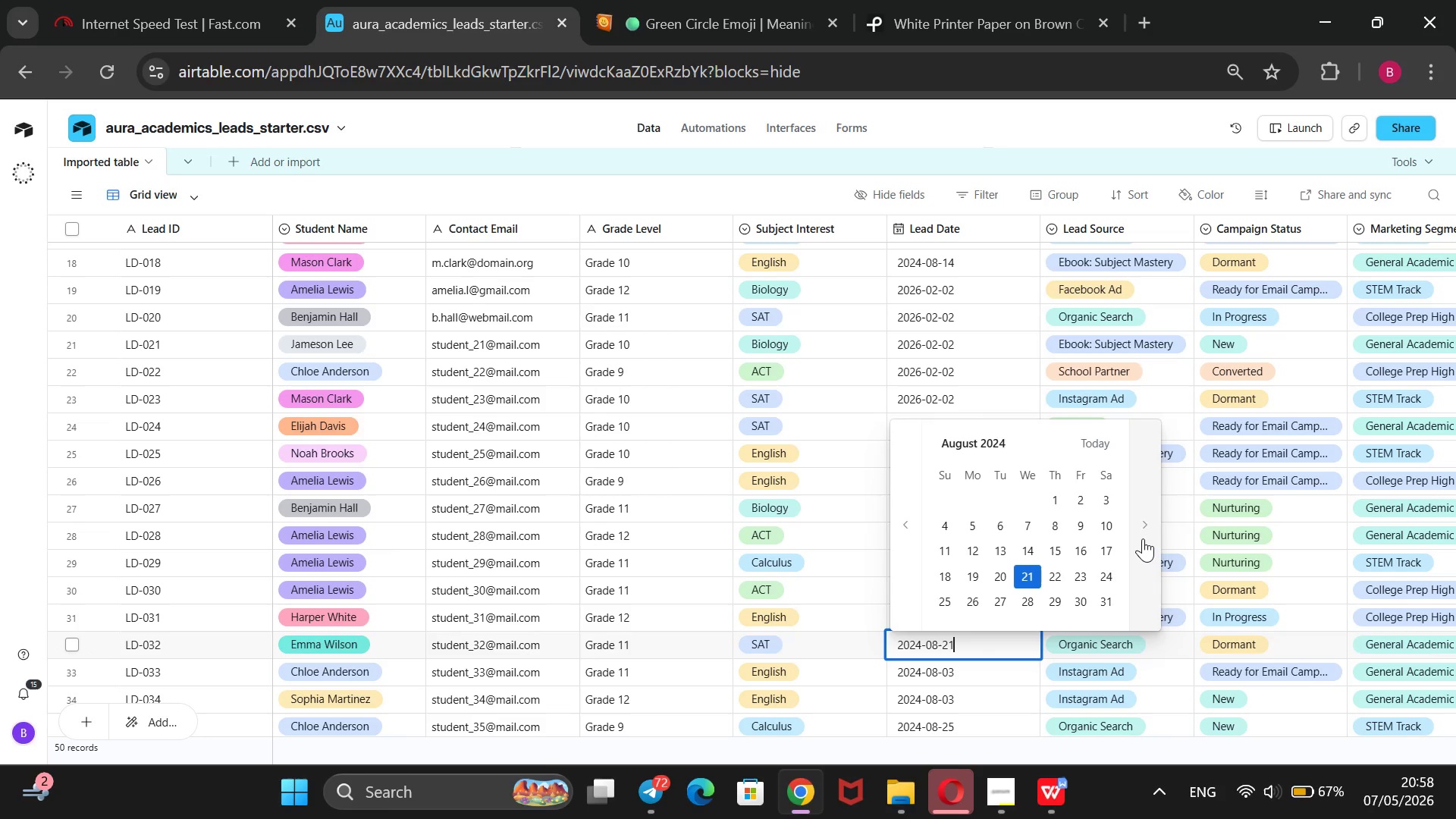 
wait(12.39)
 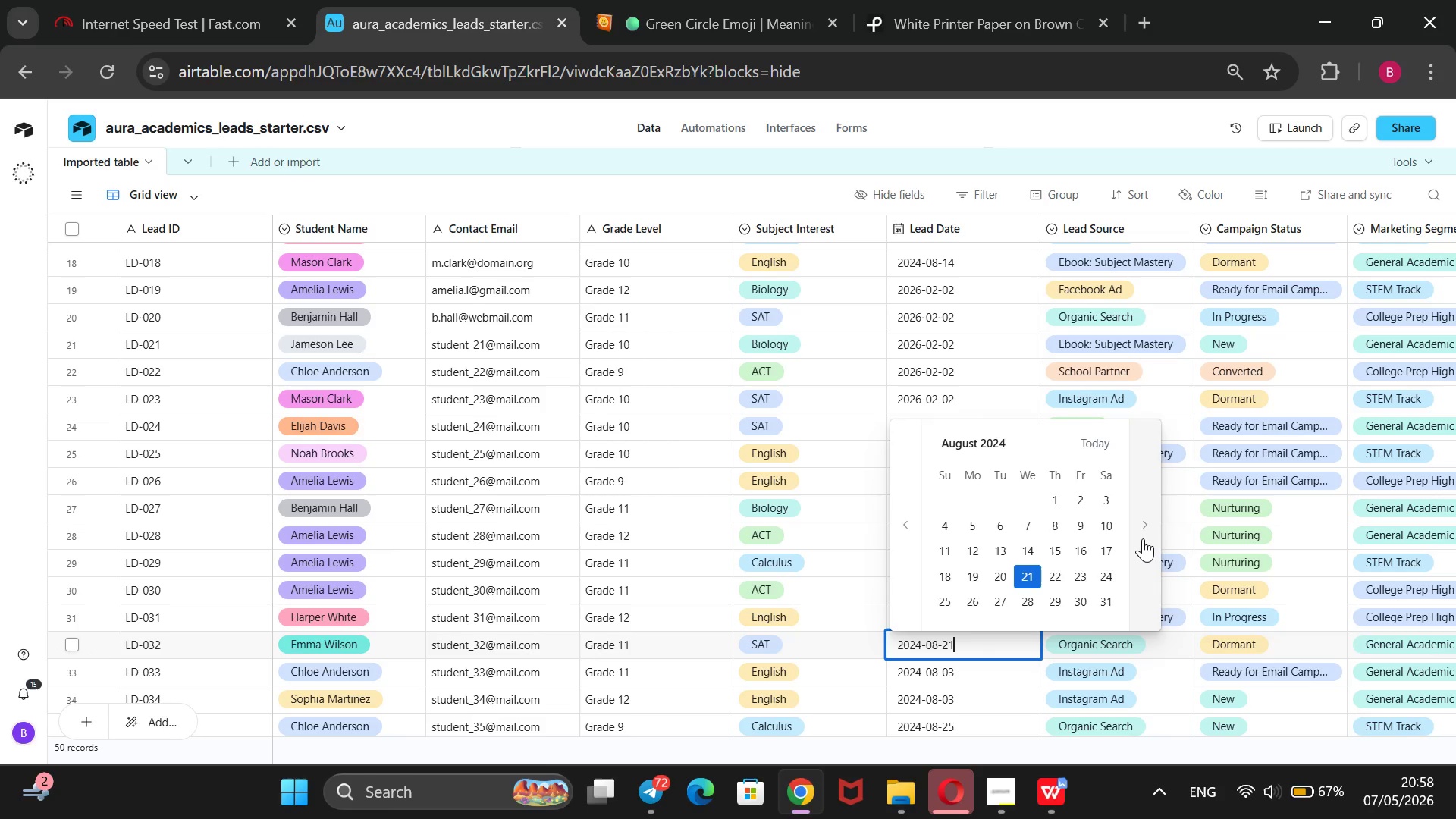 
left_click([1143, 538])
 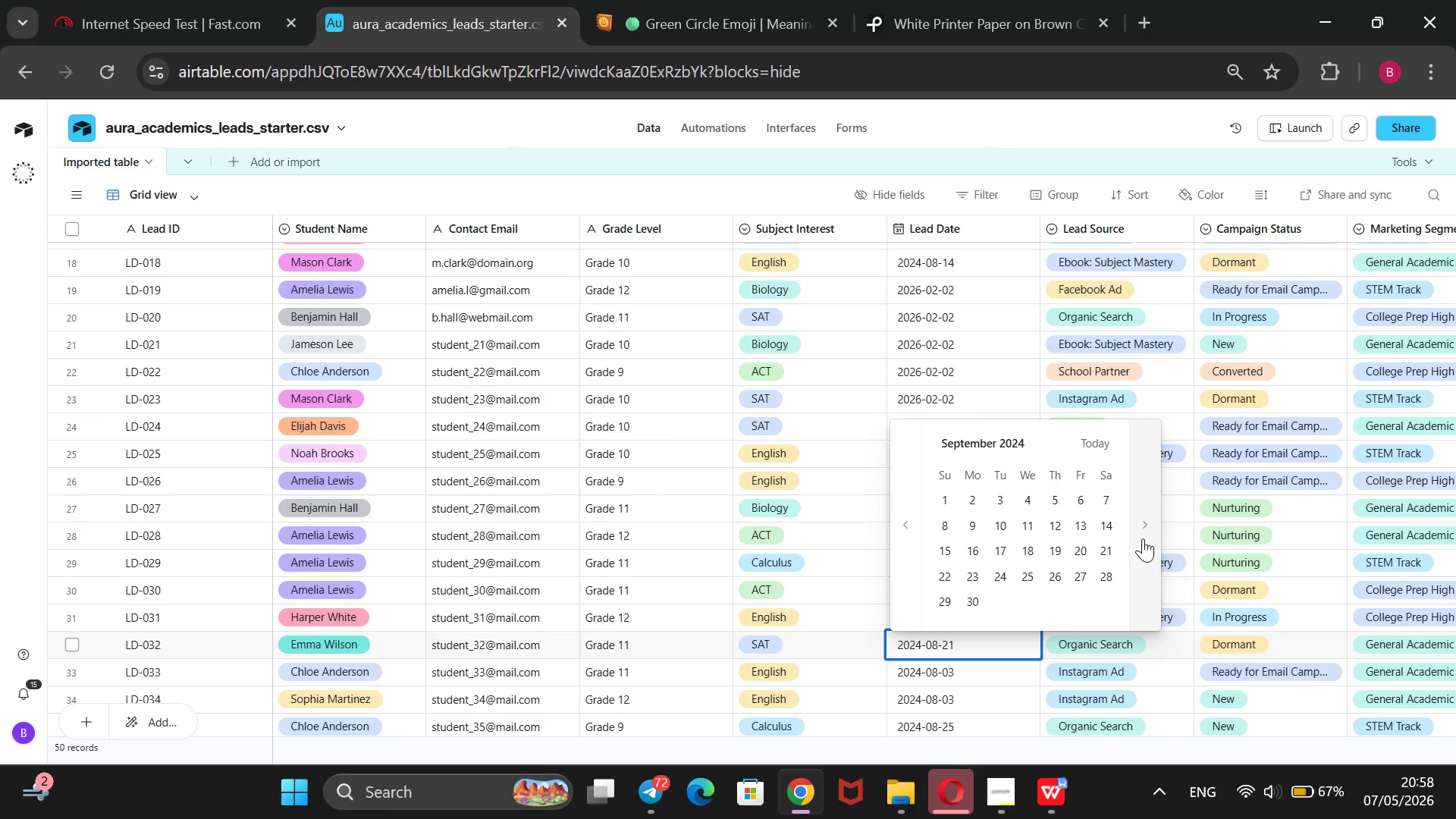 
left_click([1143, 538])
 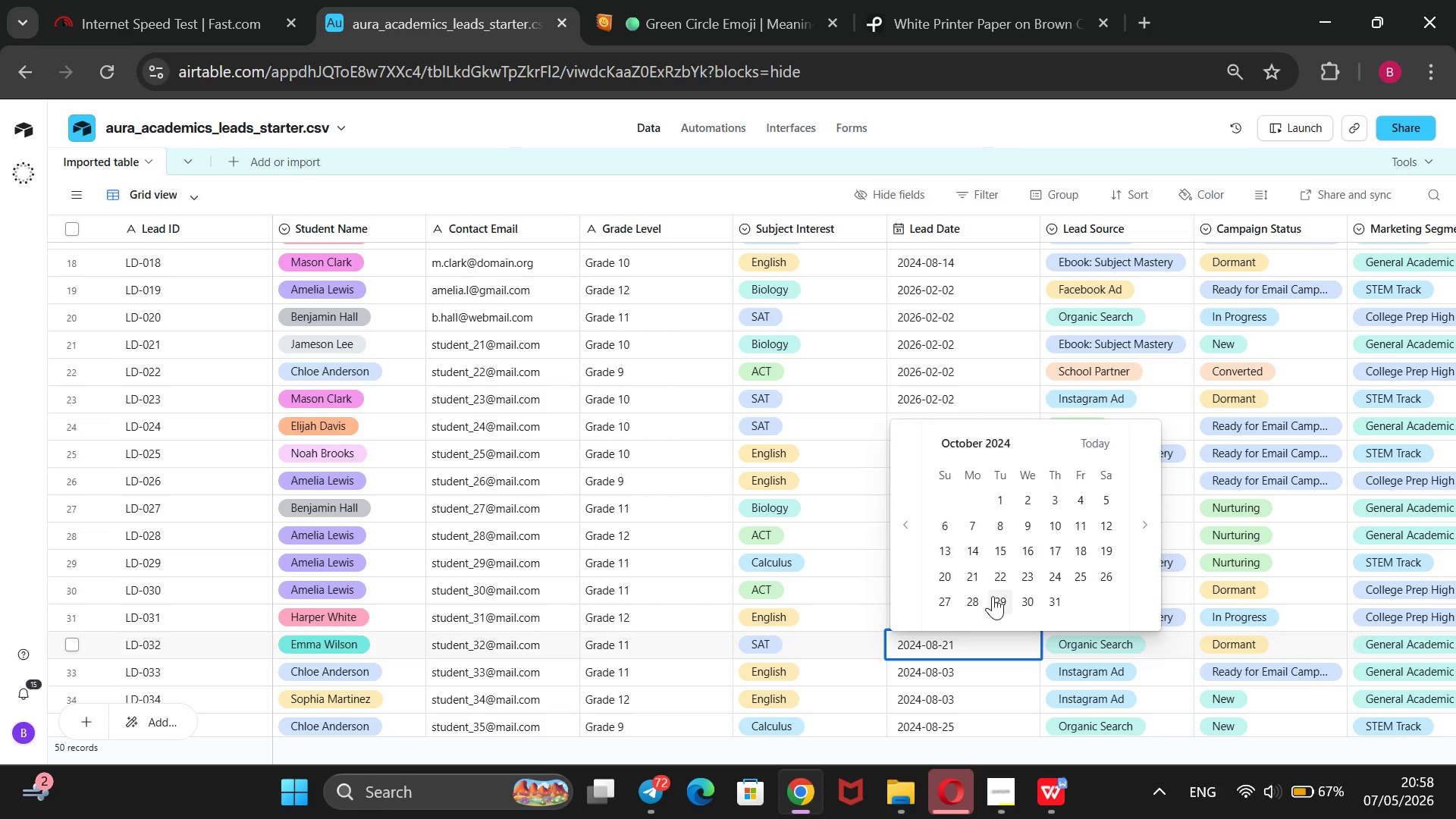 
key(ArrowLeft)
 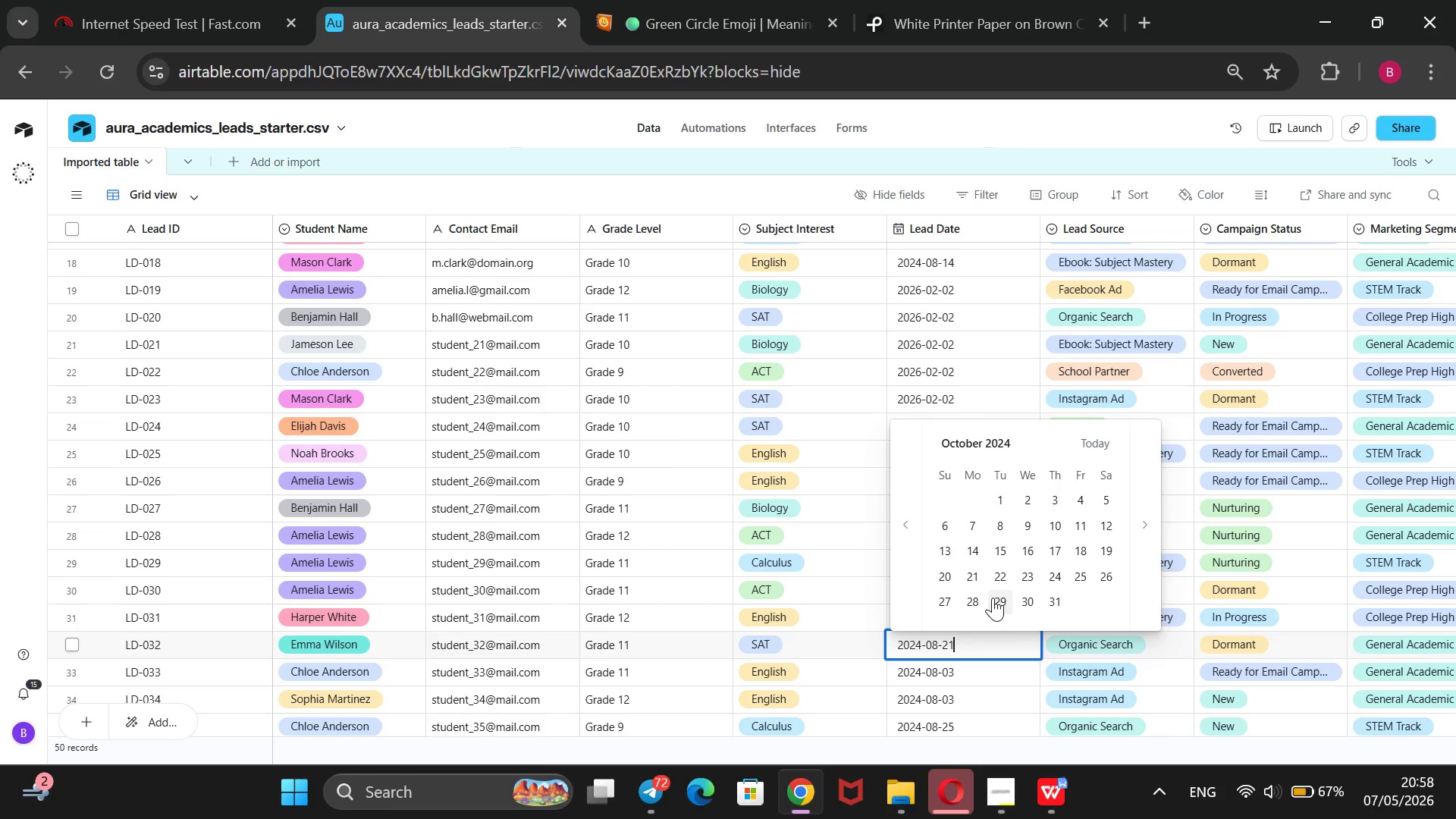 
key(ArrowLeft)
 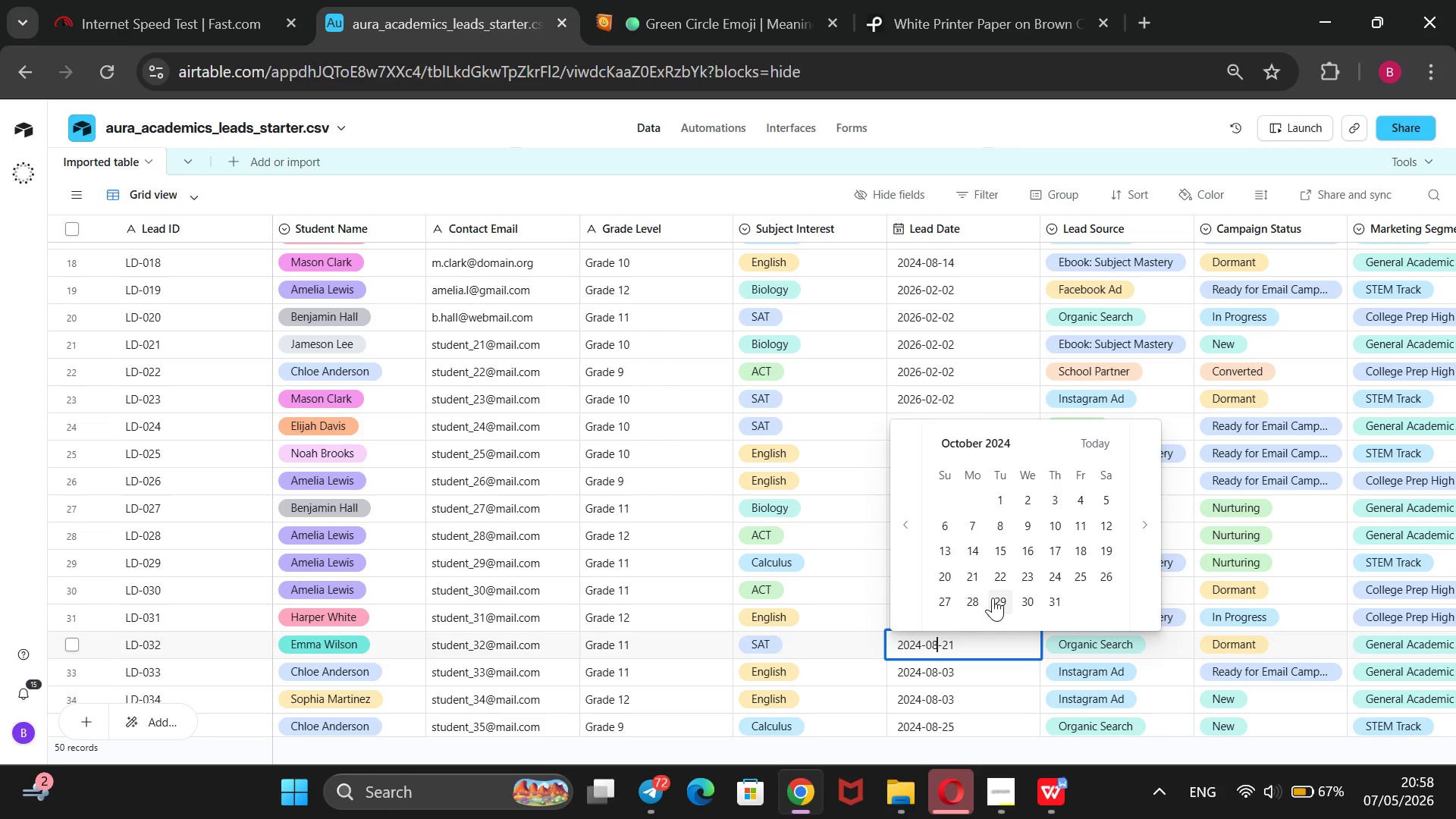 
key(ArrowLeft)
 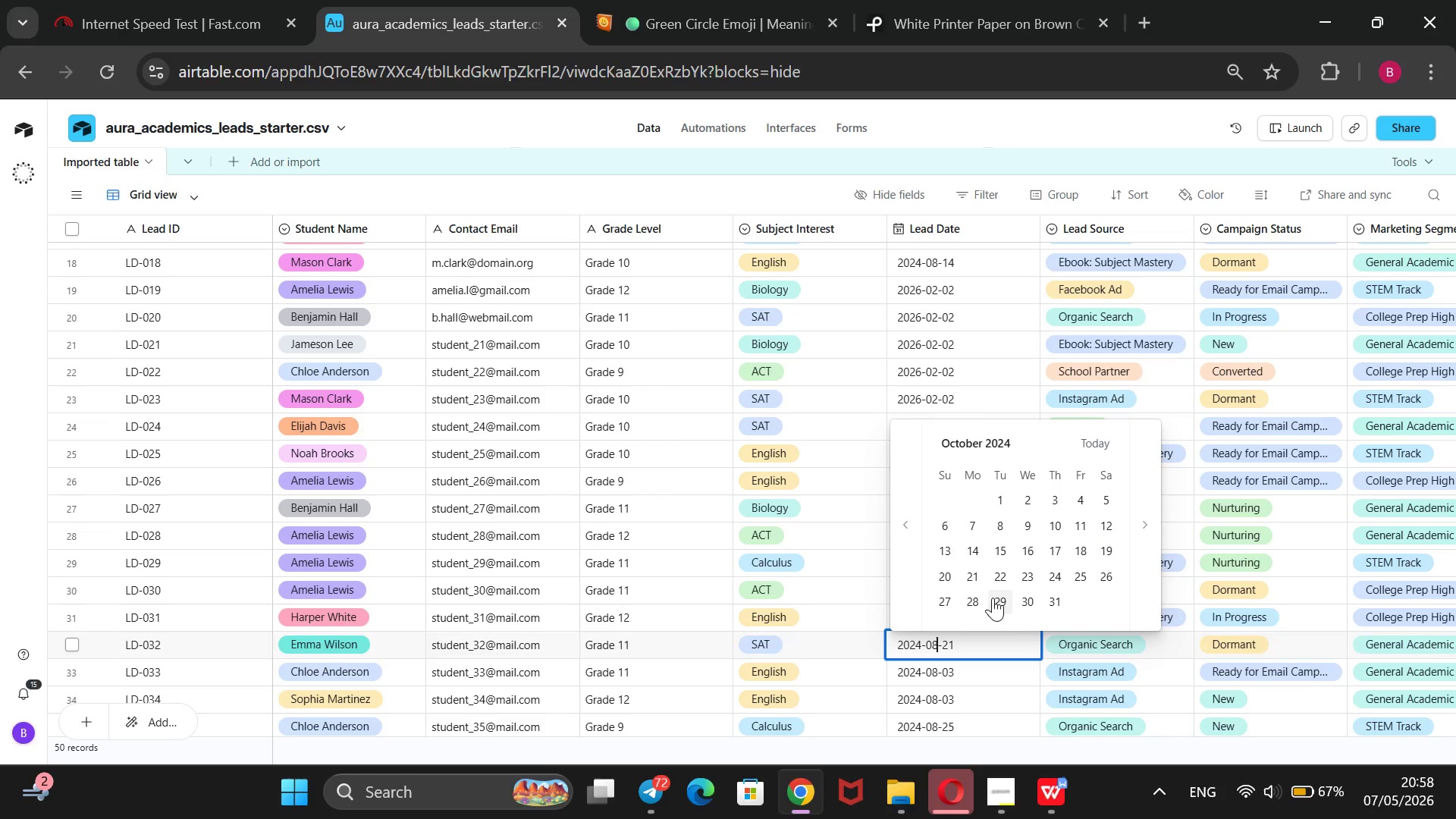 
key(ArrowLeft)
 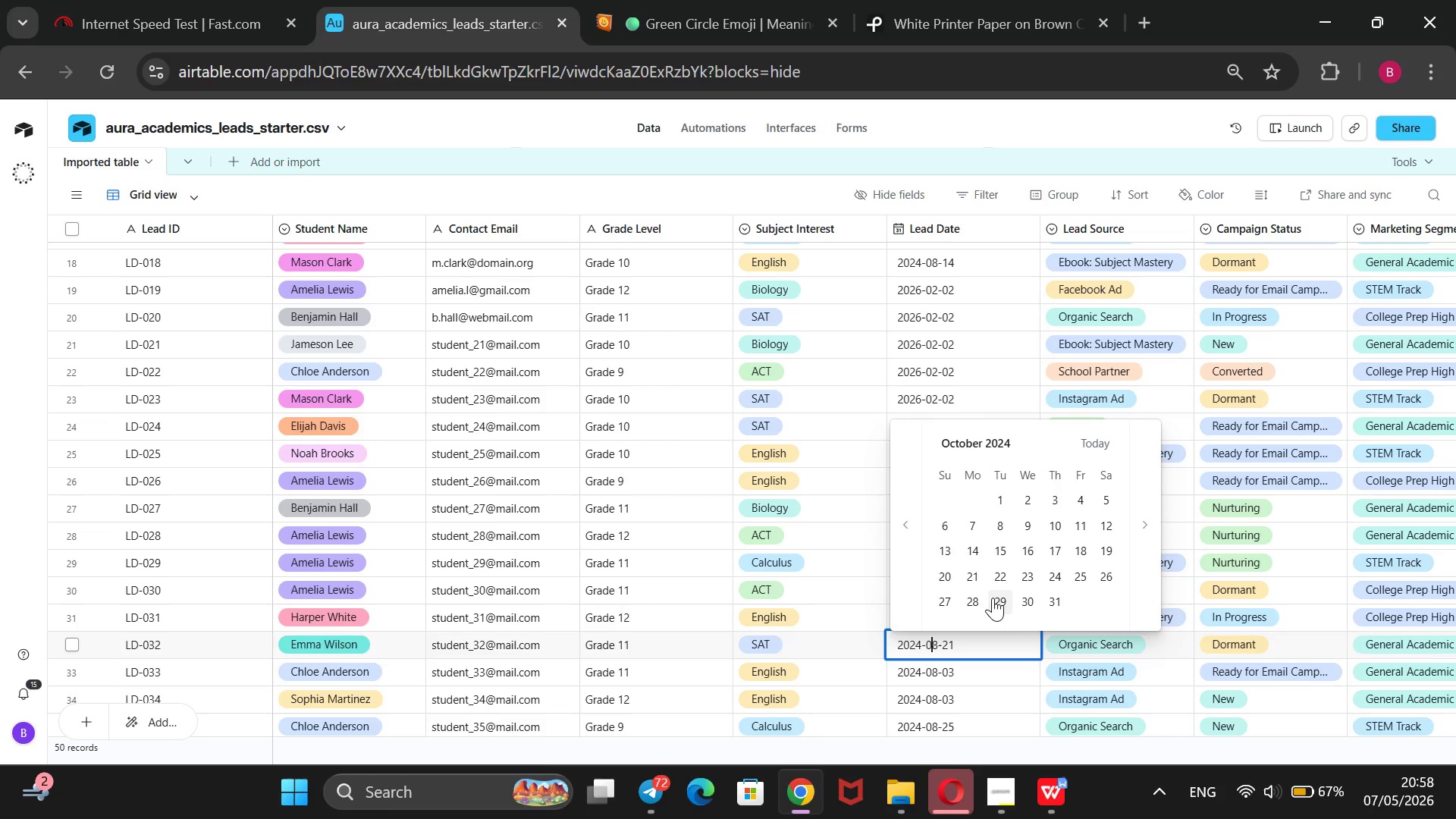 
key(ArrowLeft)
 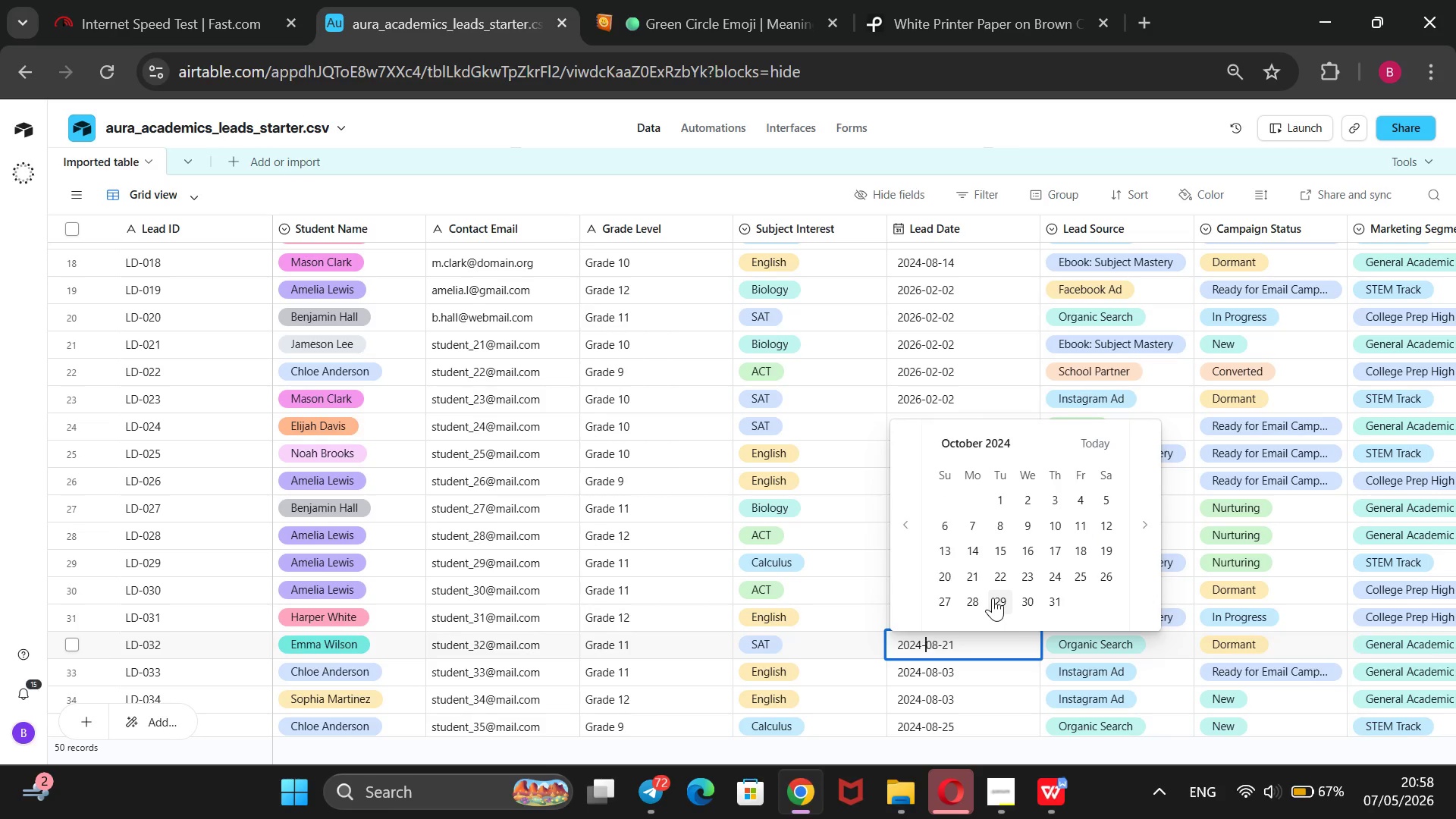 
key(ArrowLeft)
 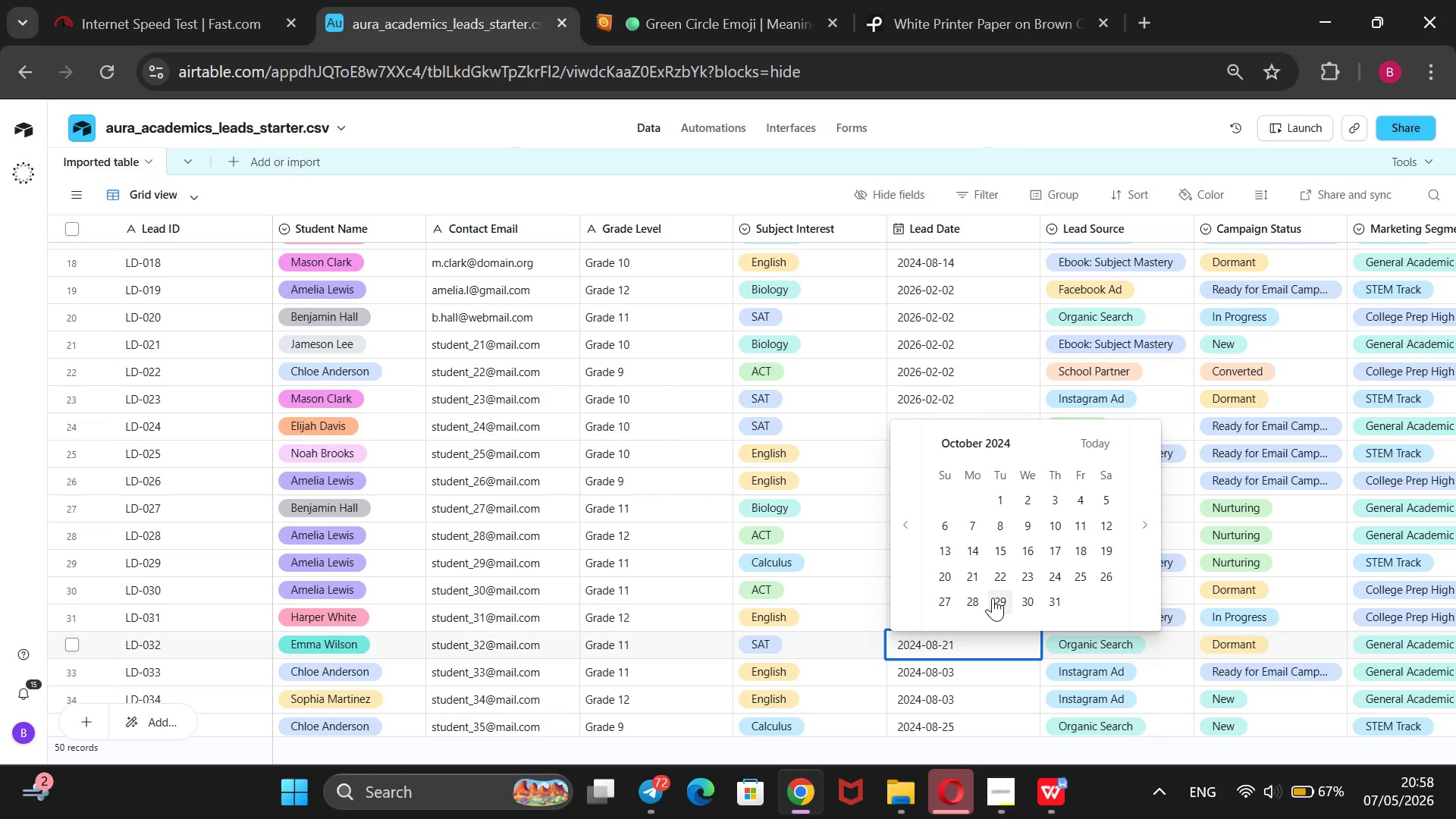 
key(Backspace)
 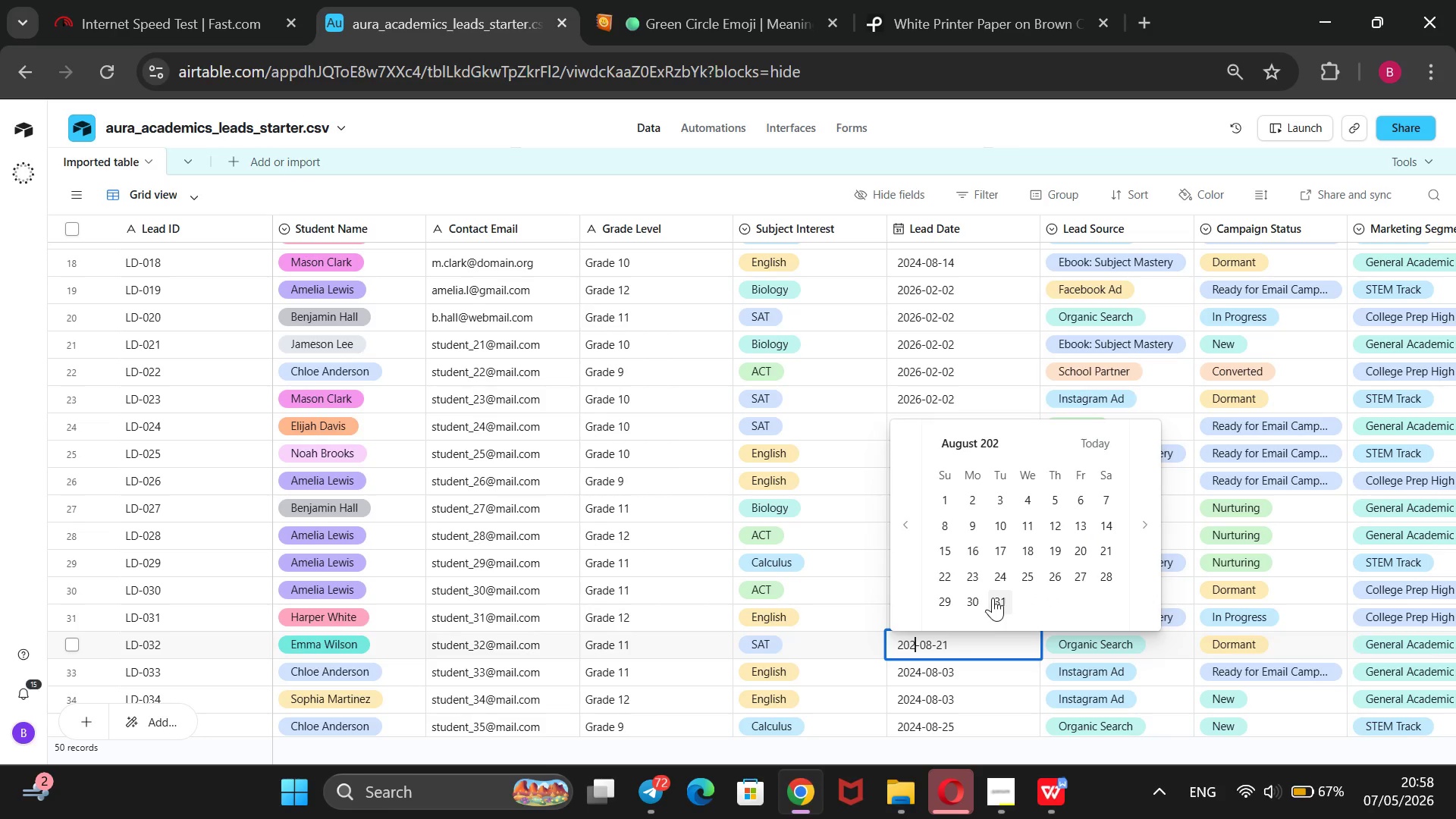 
key(6)
 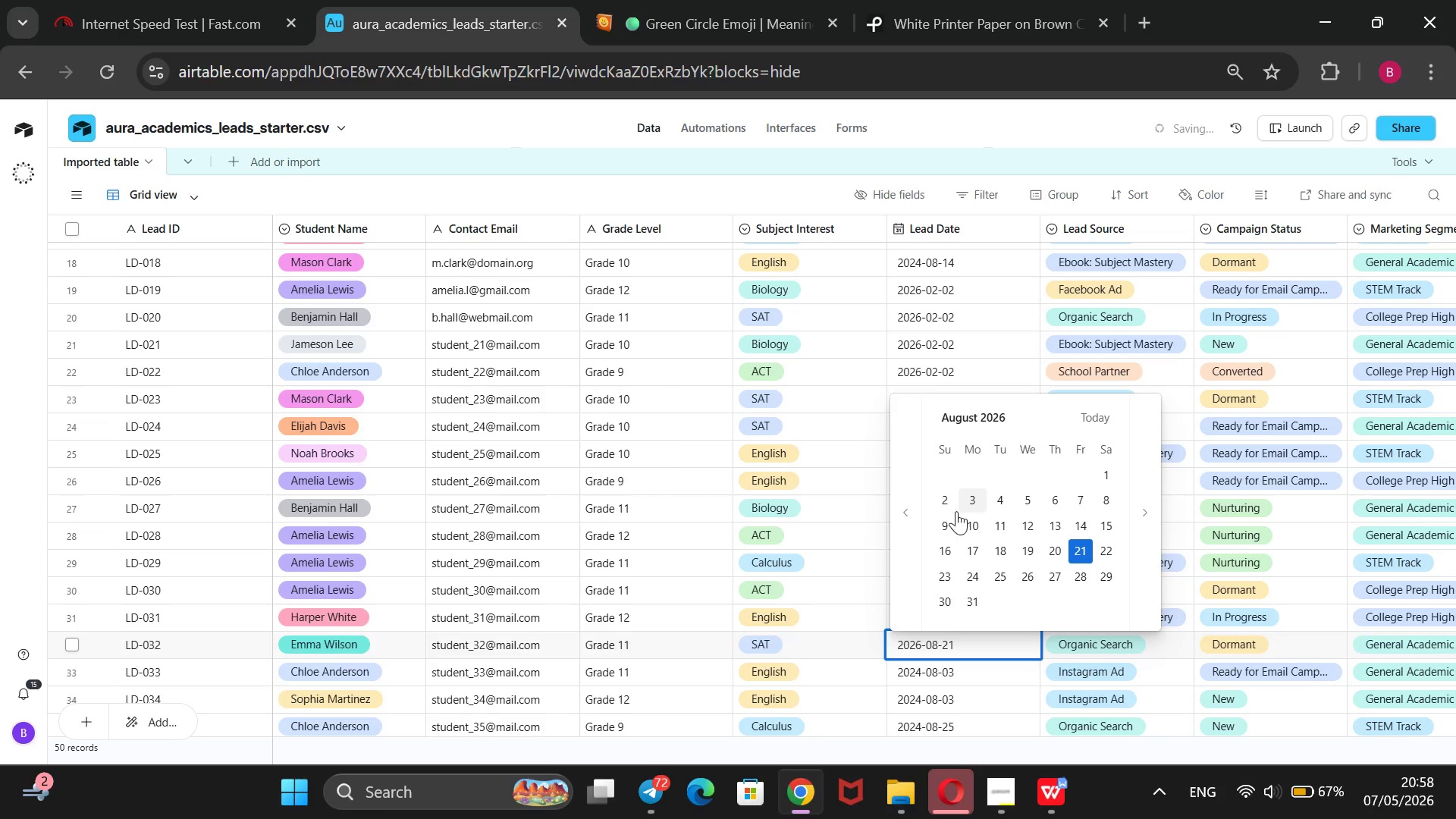 
left_click([907, 512])
 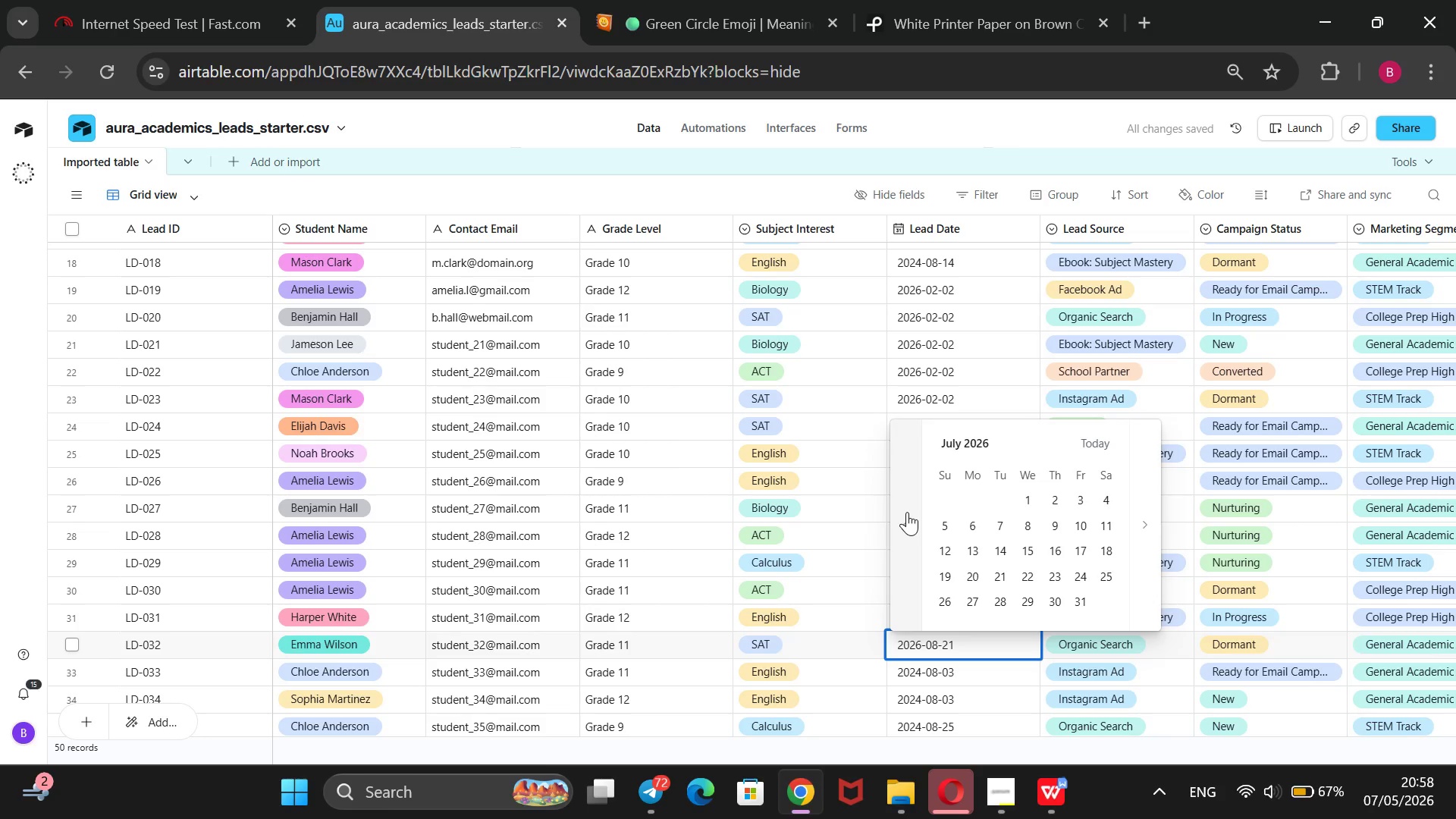 
left_click([907, 512])
 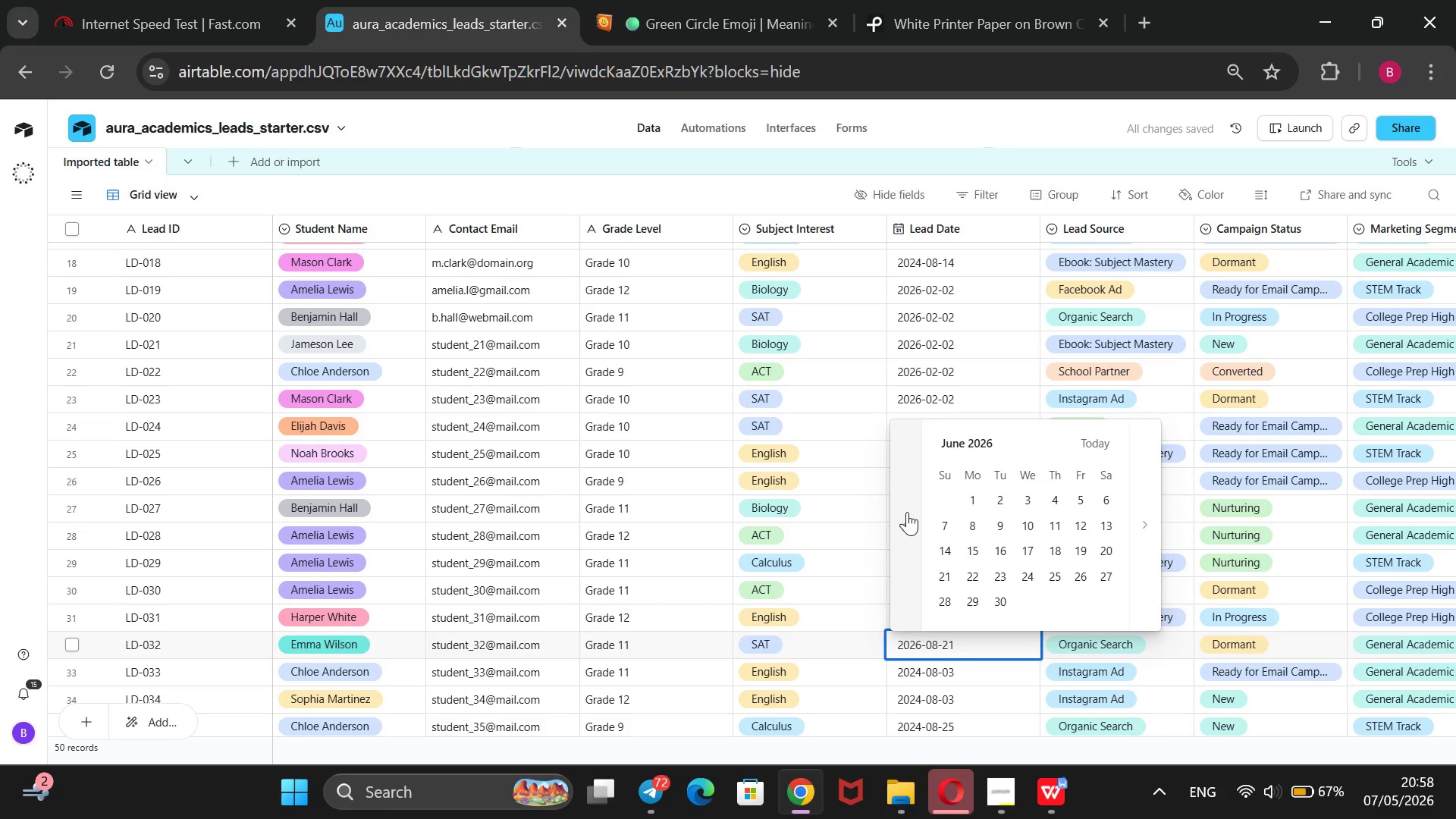 
left_click([907, 512])
 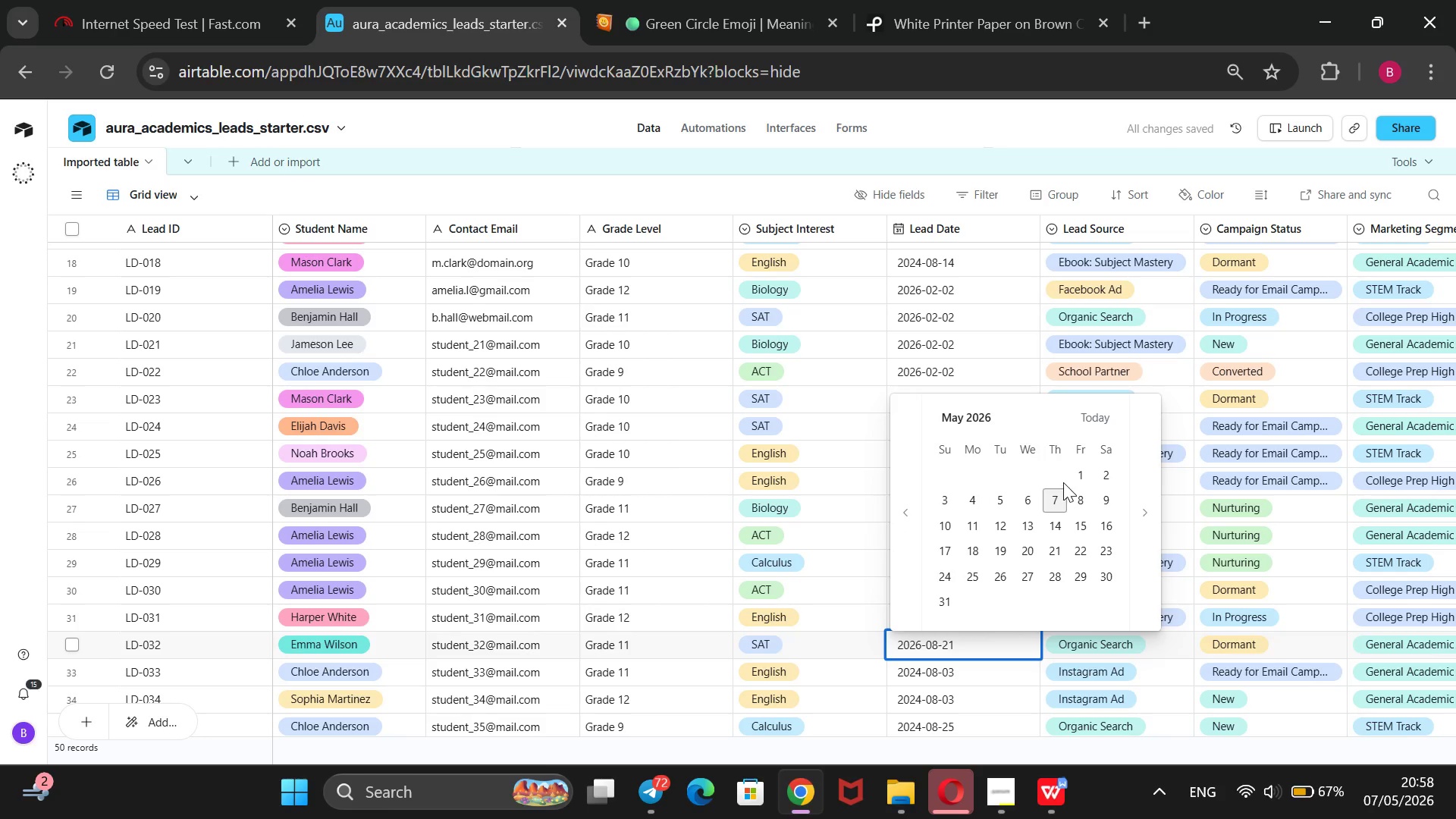 
left_click([1080, 472])
 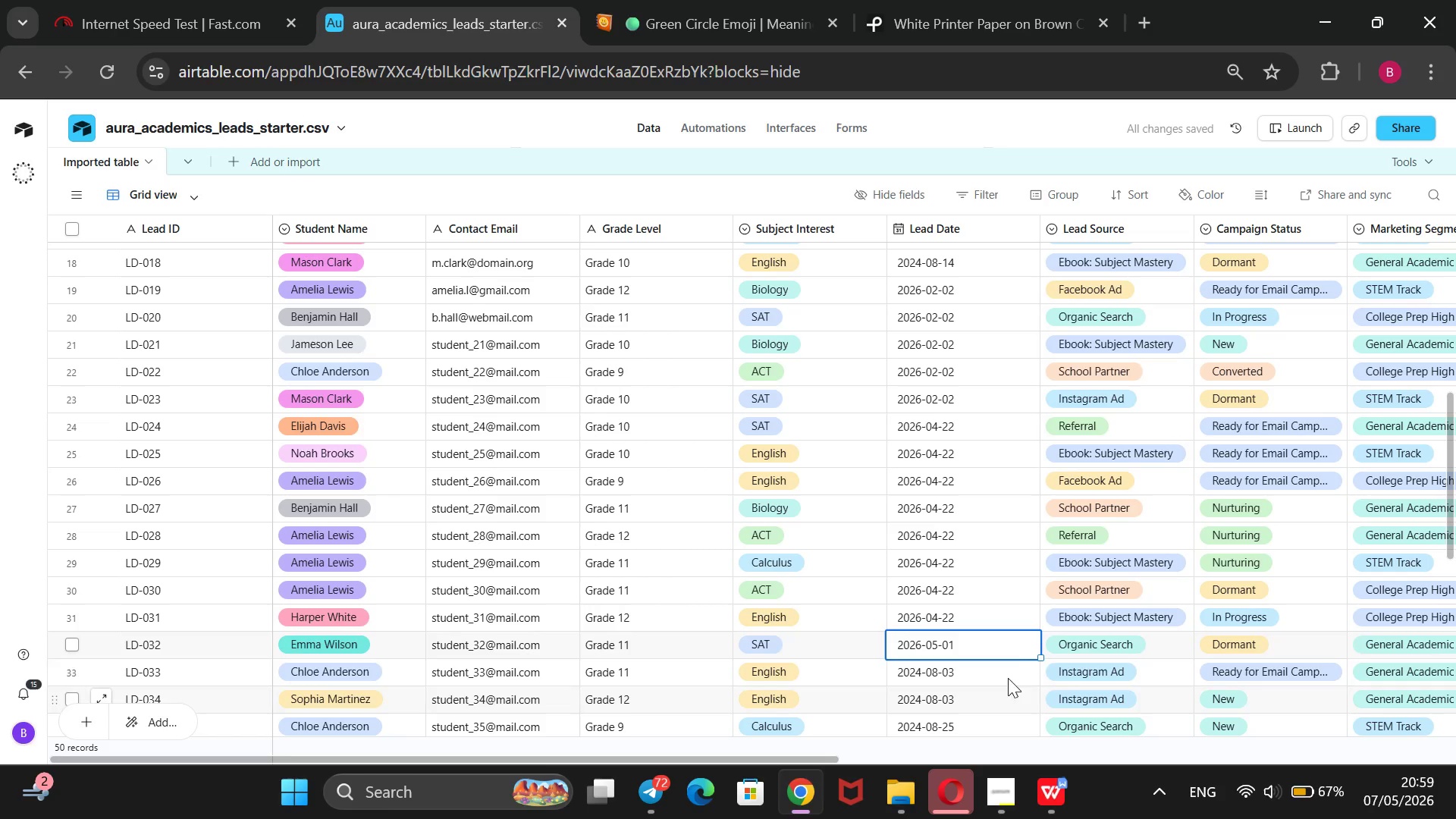 
wait(5.42)
 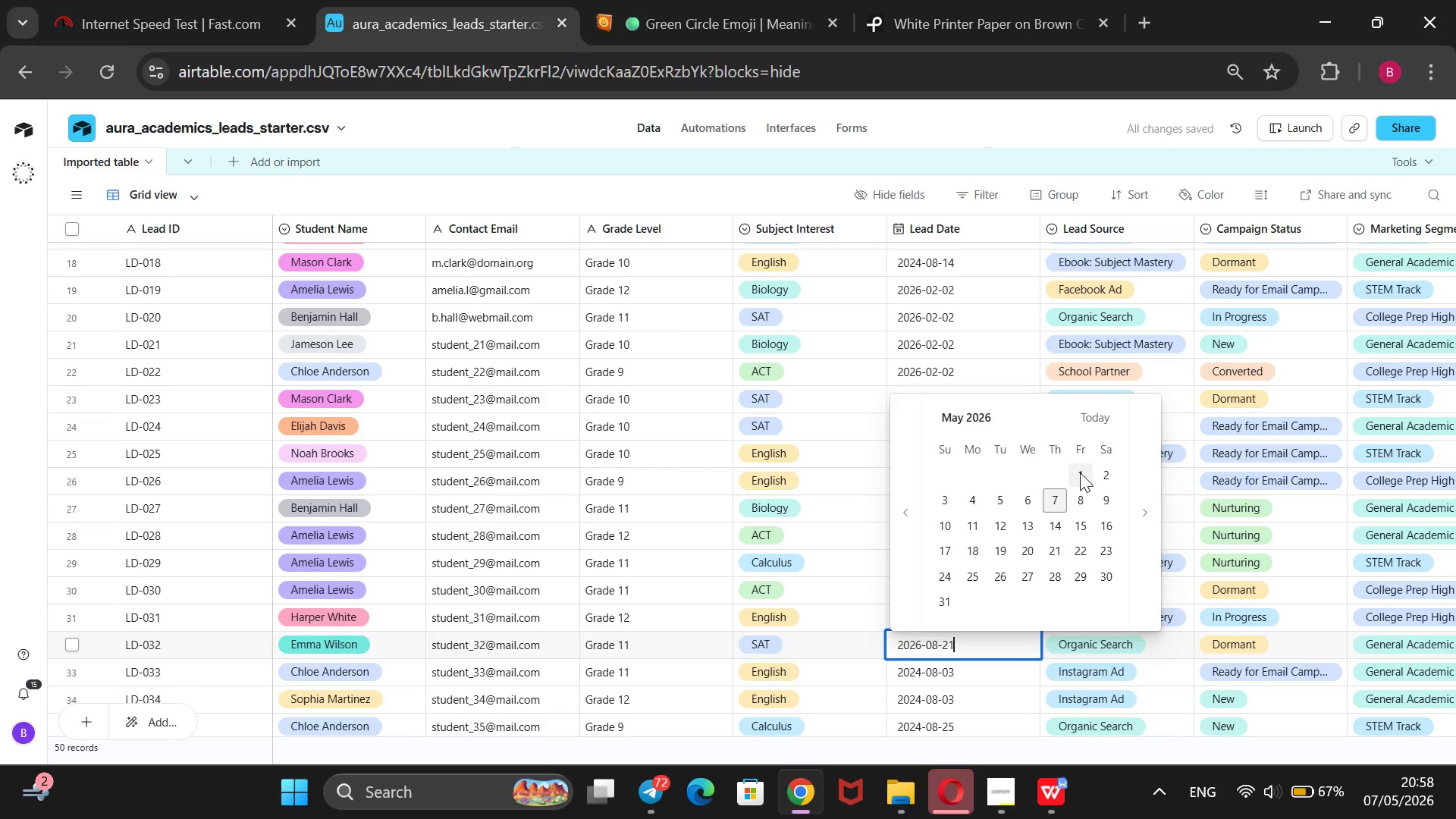 
left_click_drag(start_coordinate=[1043, 656], to_coordinate=[956, 277])
 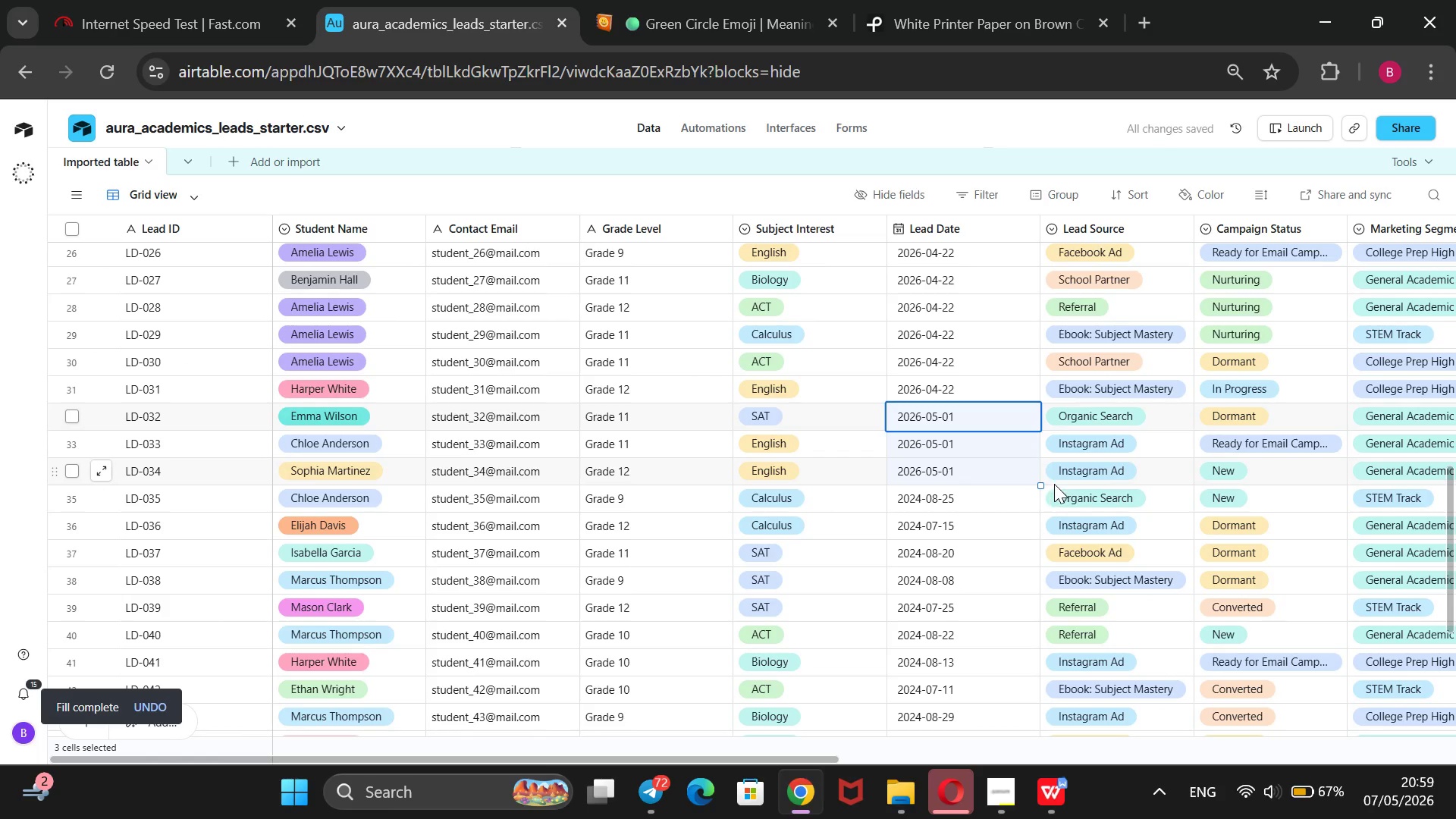 
wait(7.62)
 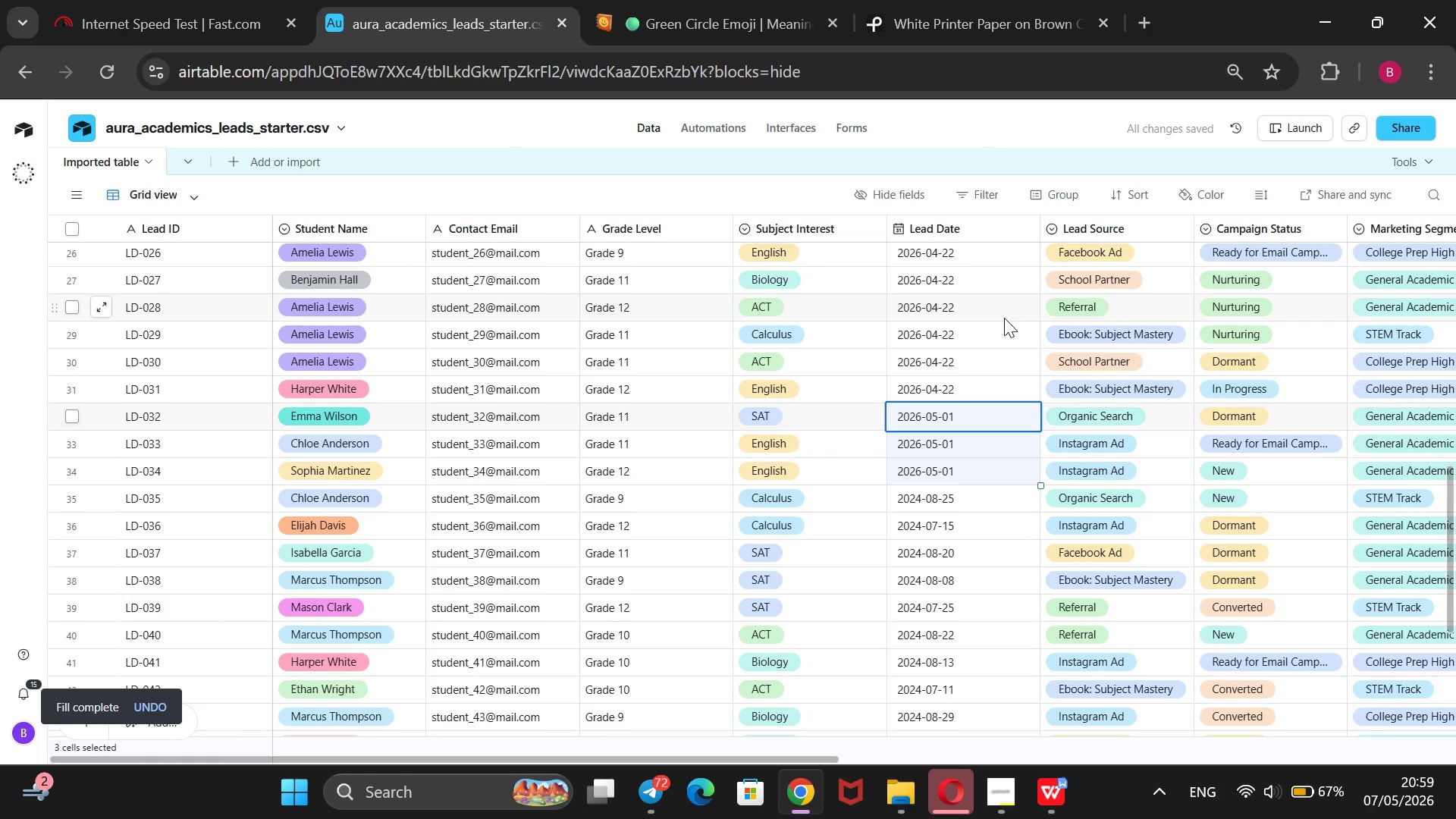 
left_click_drag(start_coordinate=[1043, 481], to_coordinate=[1022, 516])
 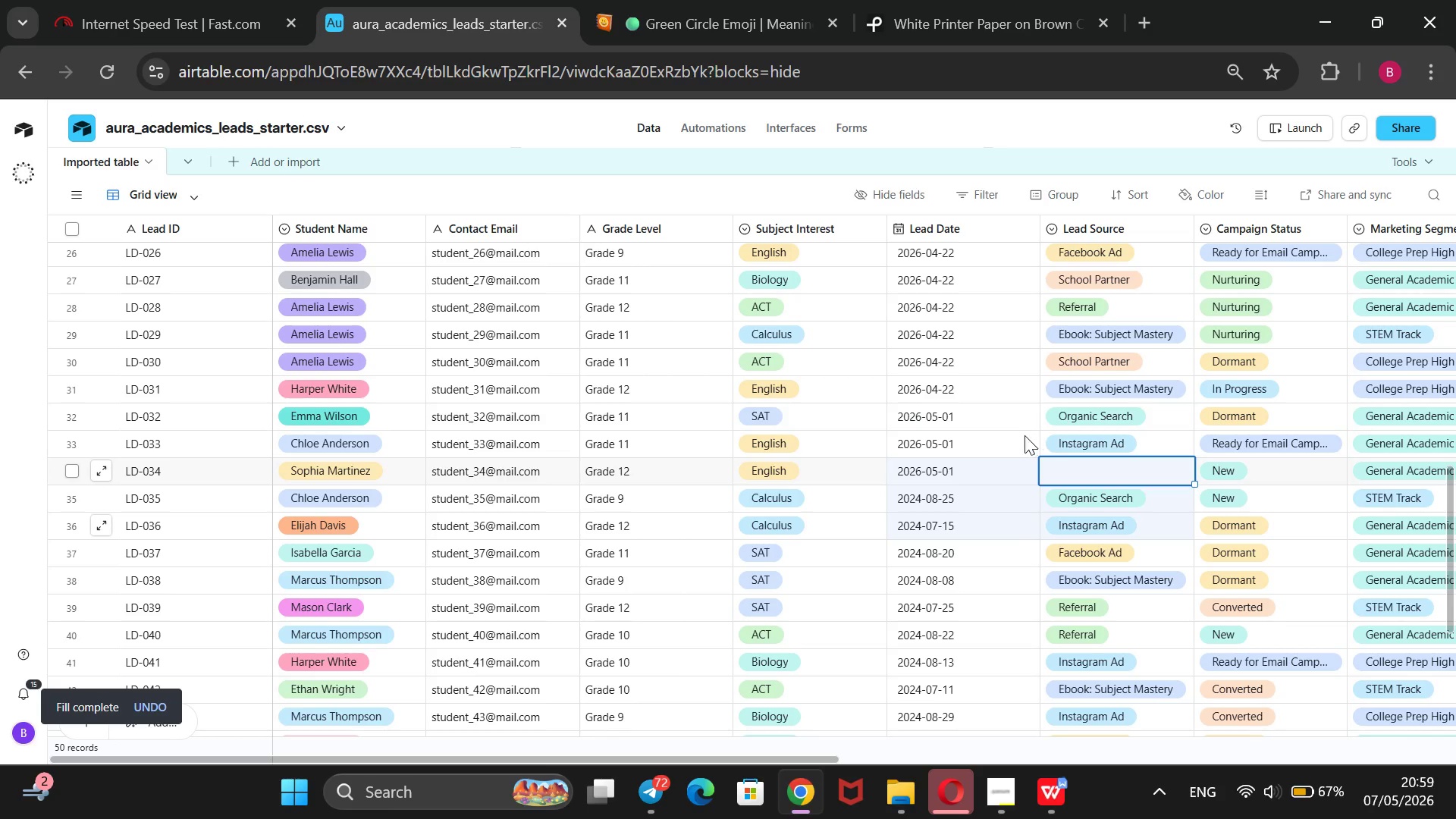 
mouse_move([999, 475])
 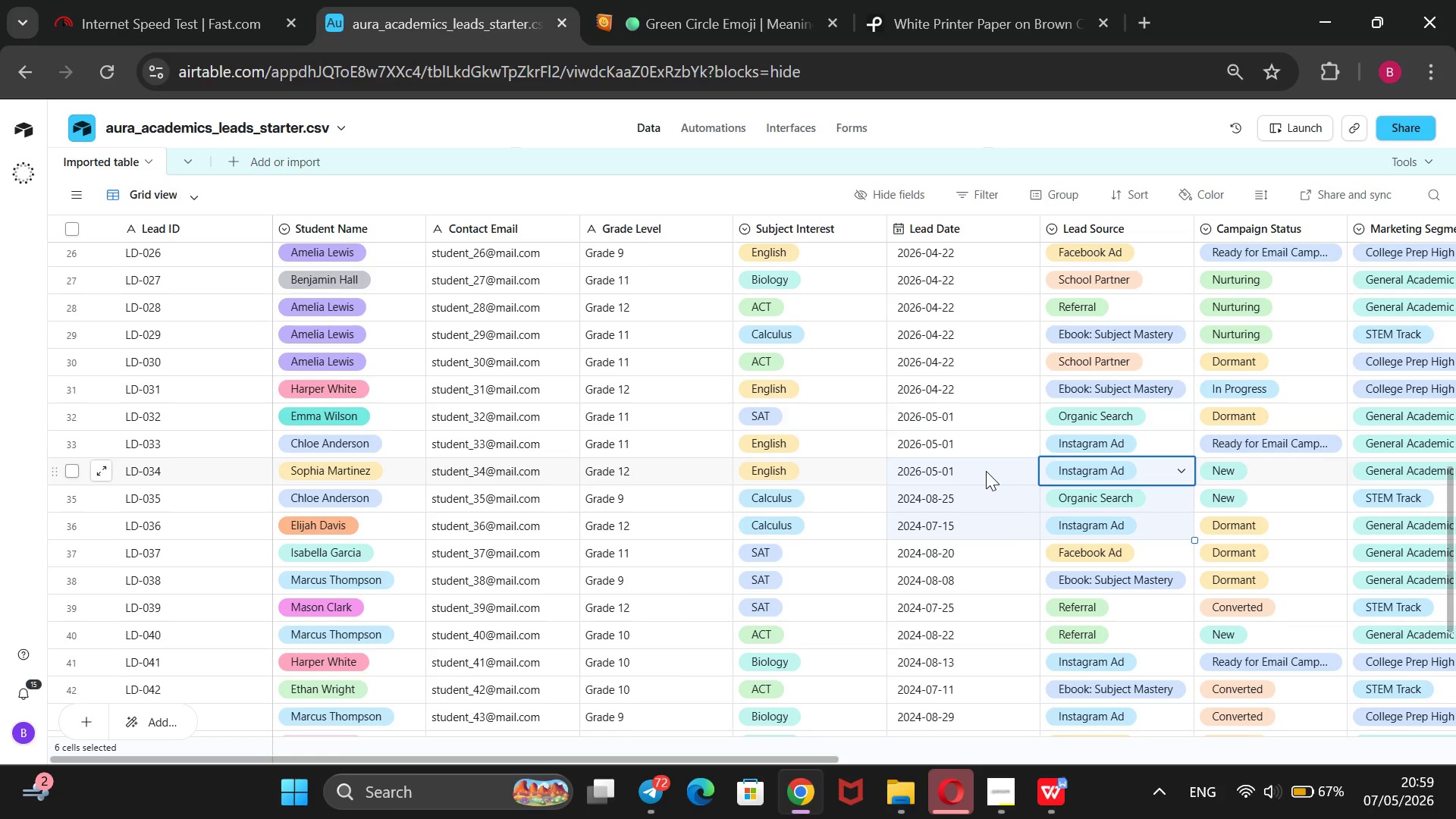 